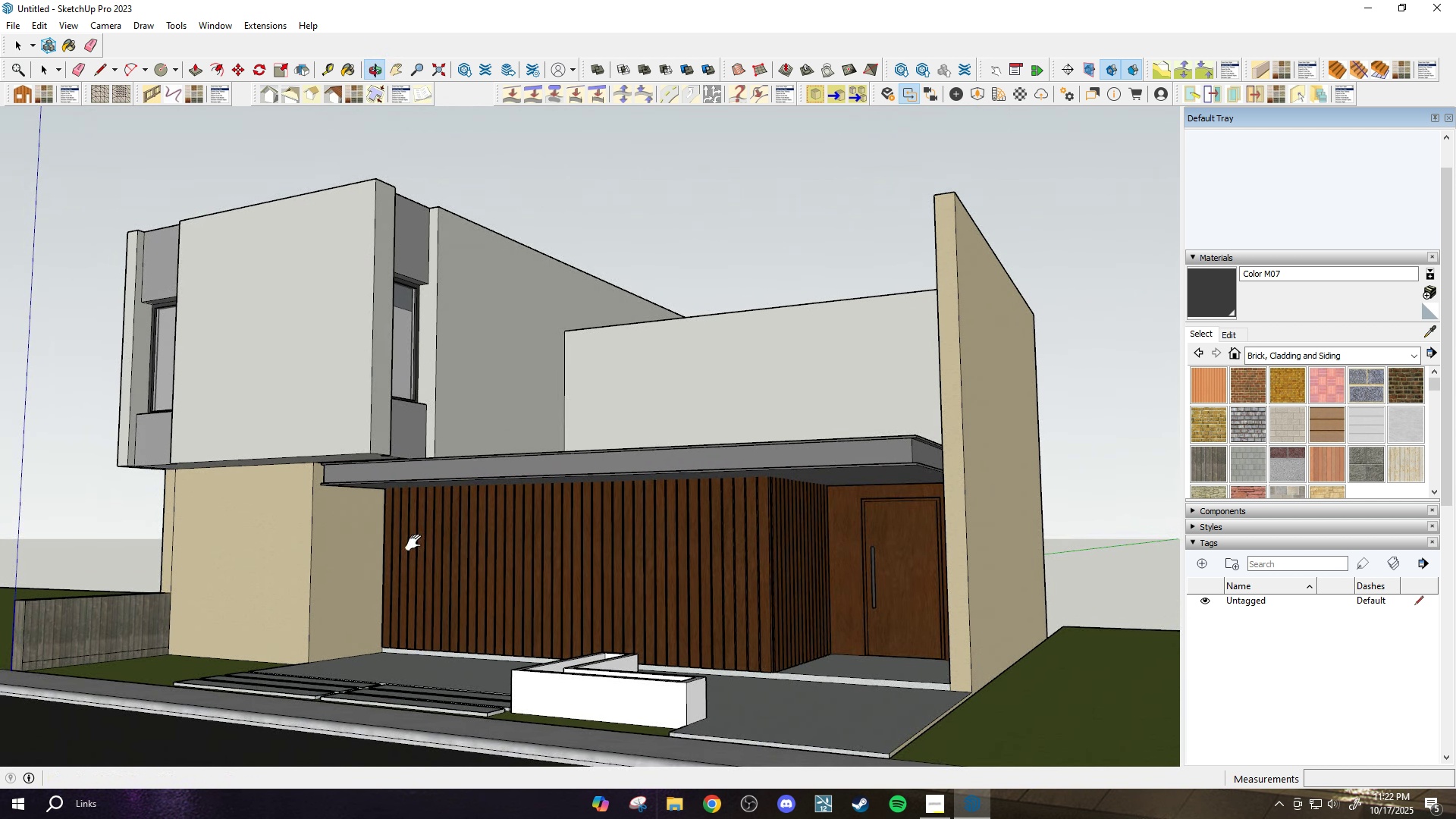 
left_click_drag(start_coordinate=[400, 551], to_coordinate=[450, 523])
 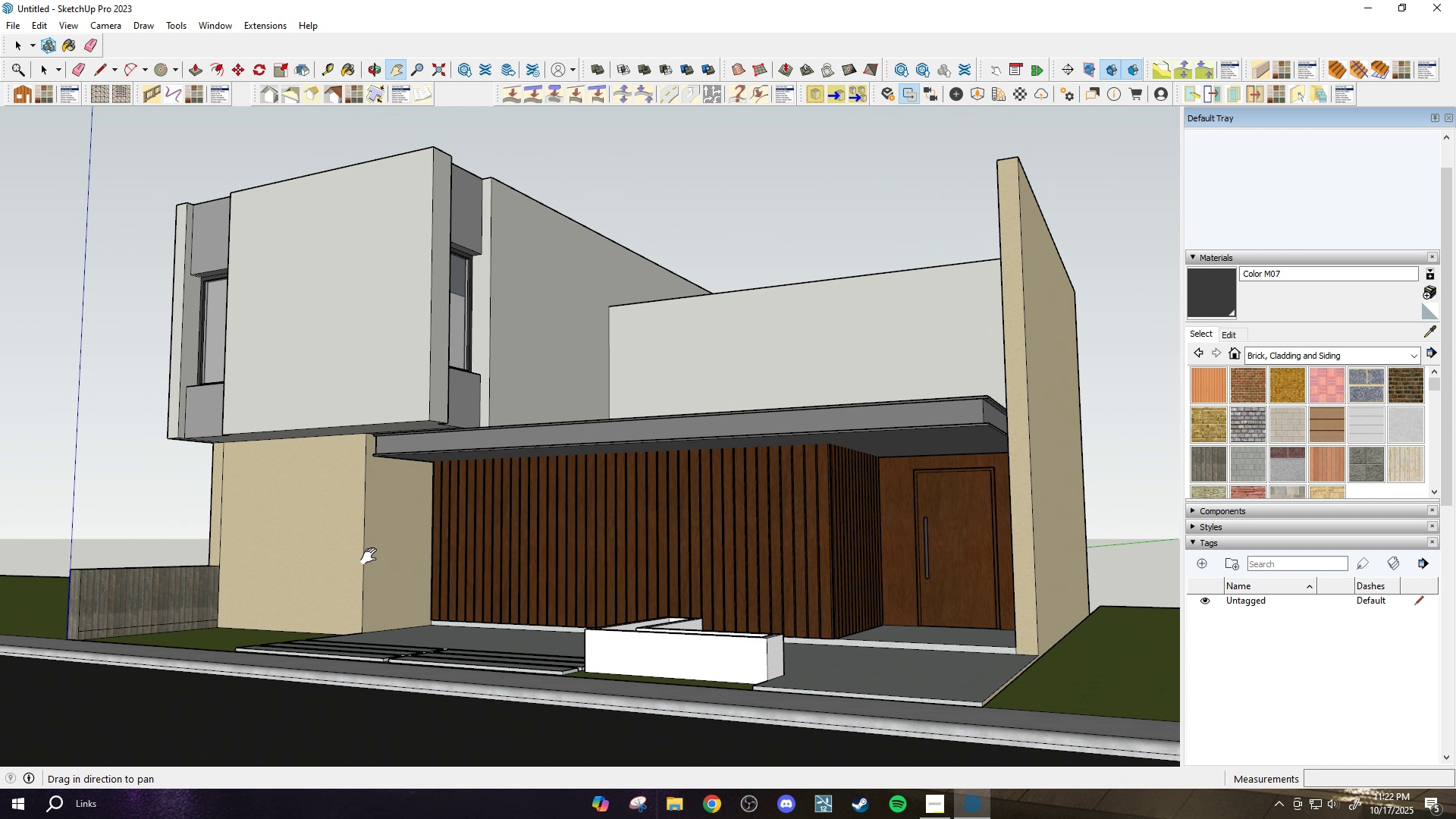 
left_click_drag(start_coordinate=[344, 579], to_coordinate=[461, 506])
 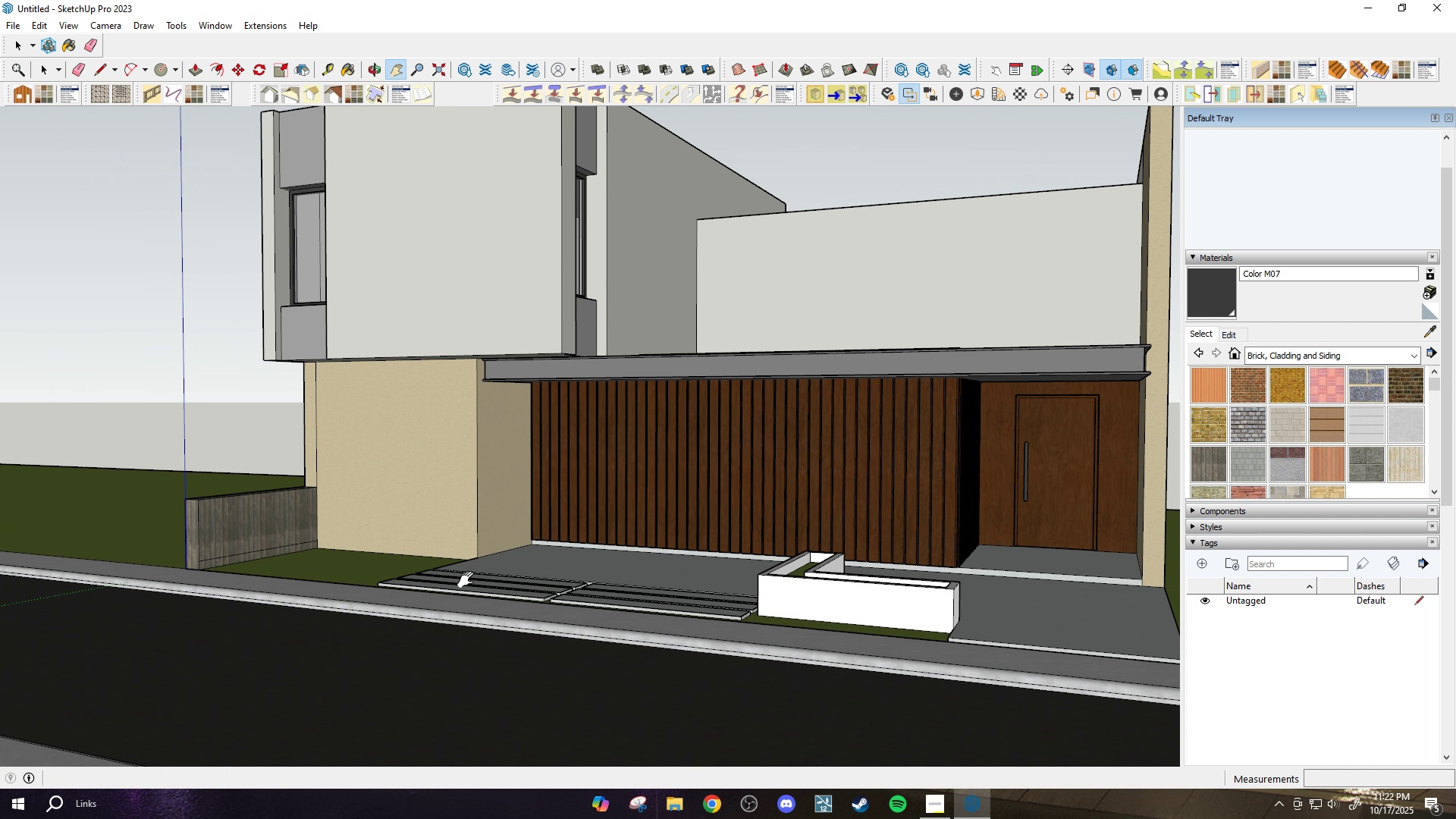 
scroll: coordinate [704, 613], scroll_direction: down, amount: 2.0